 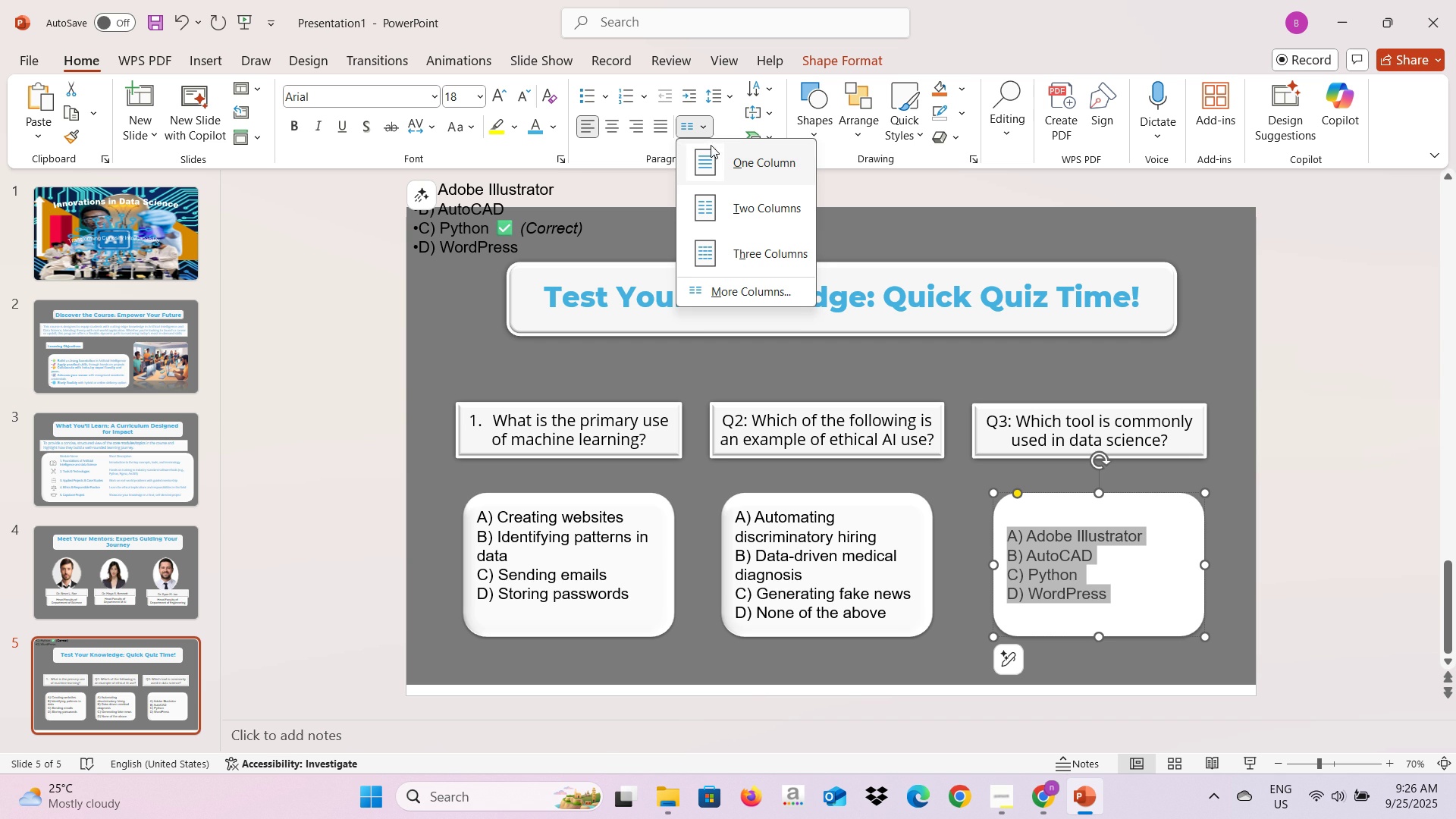 
left_click([707, 125])
 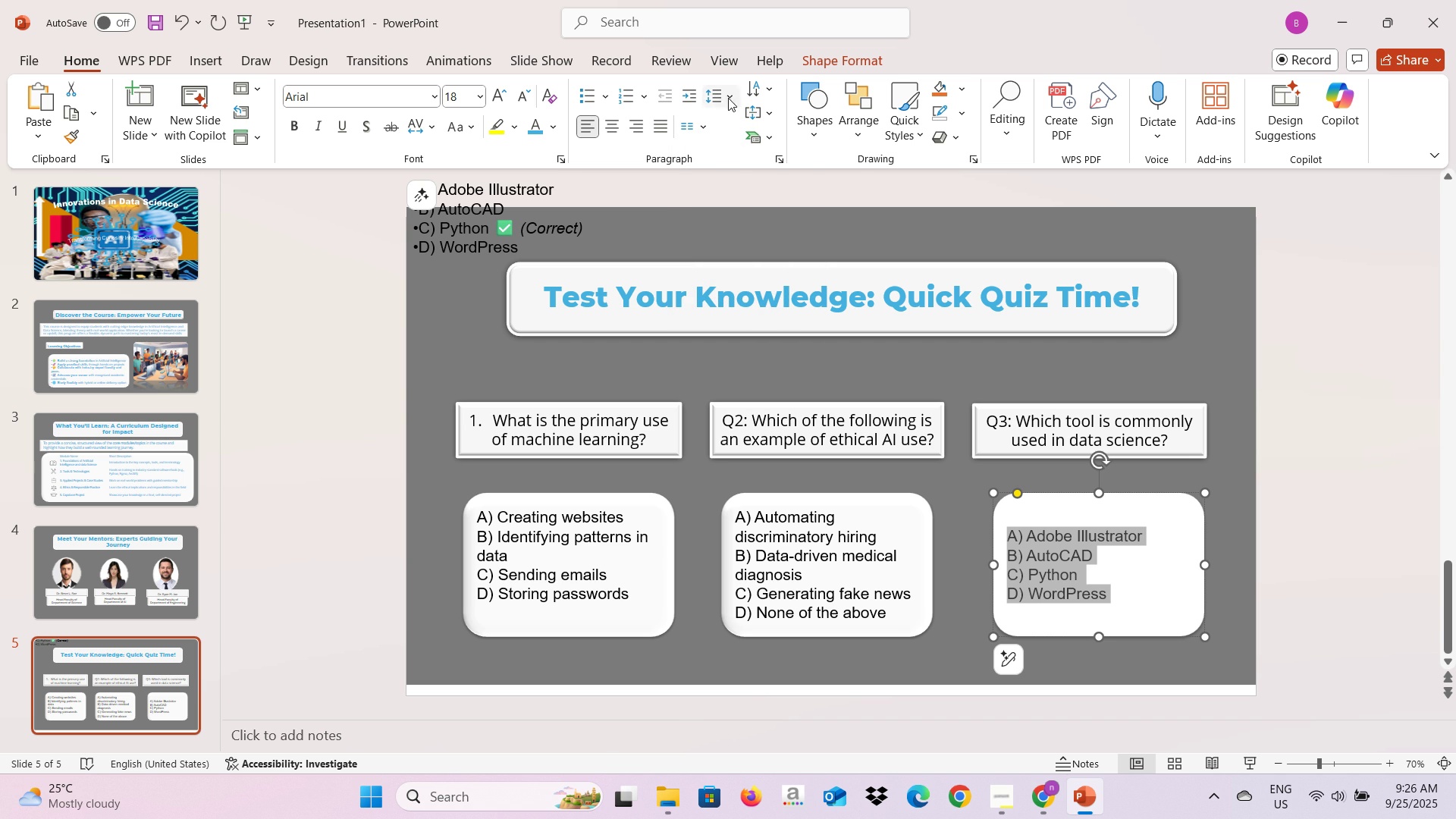 
left_click([728, 98])
 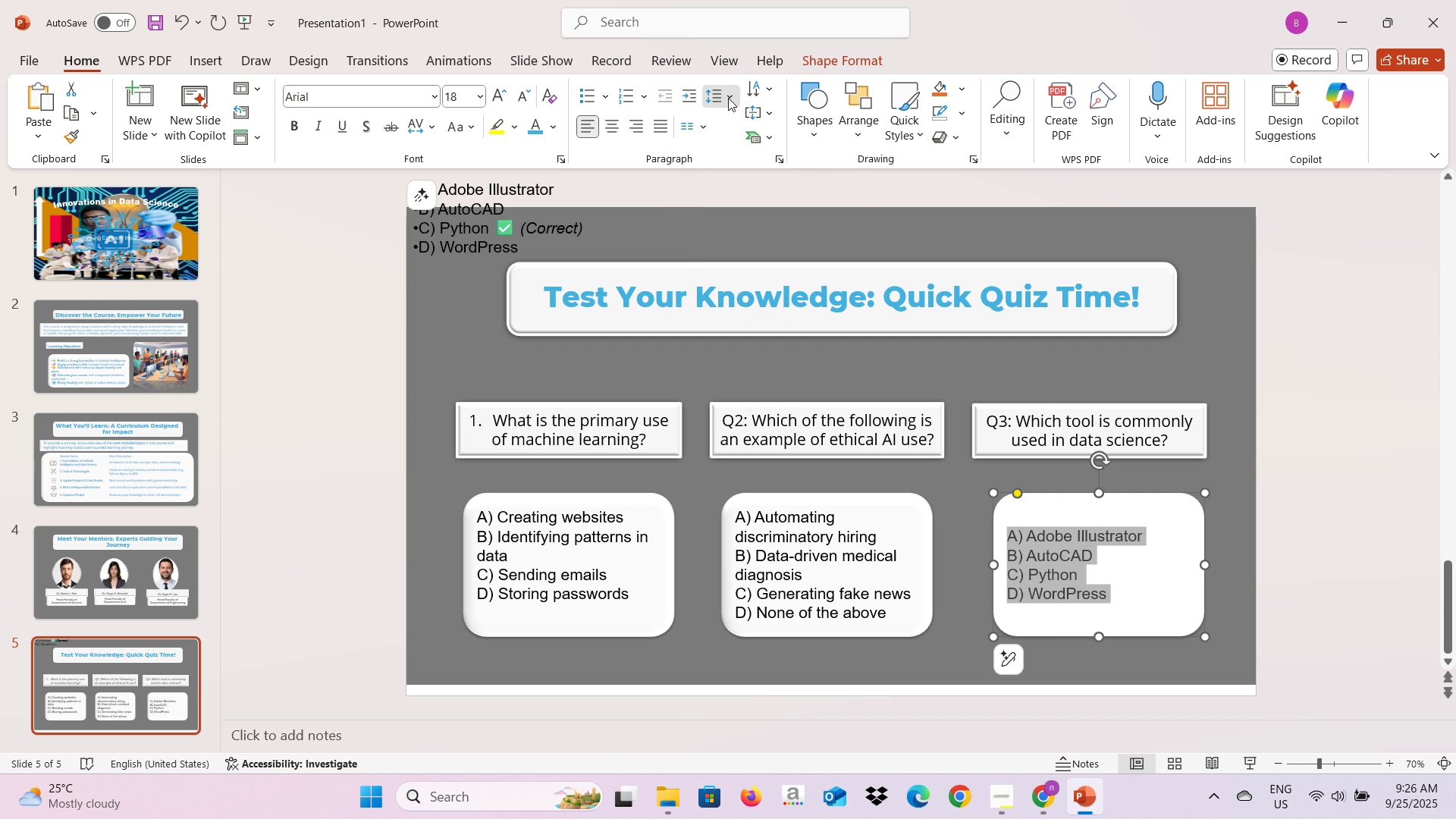 
left_click([728, 98])
 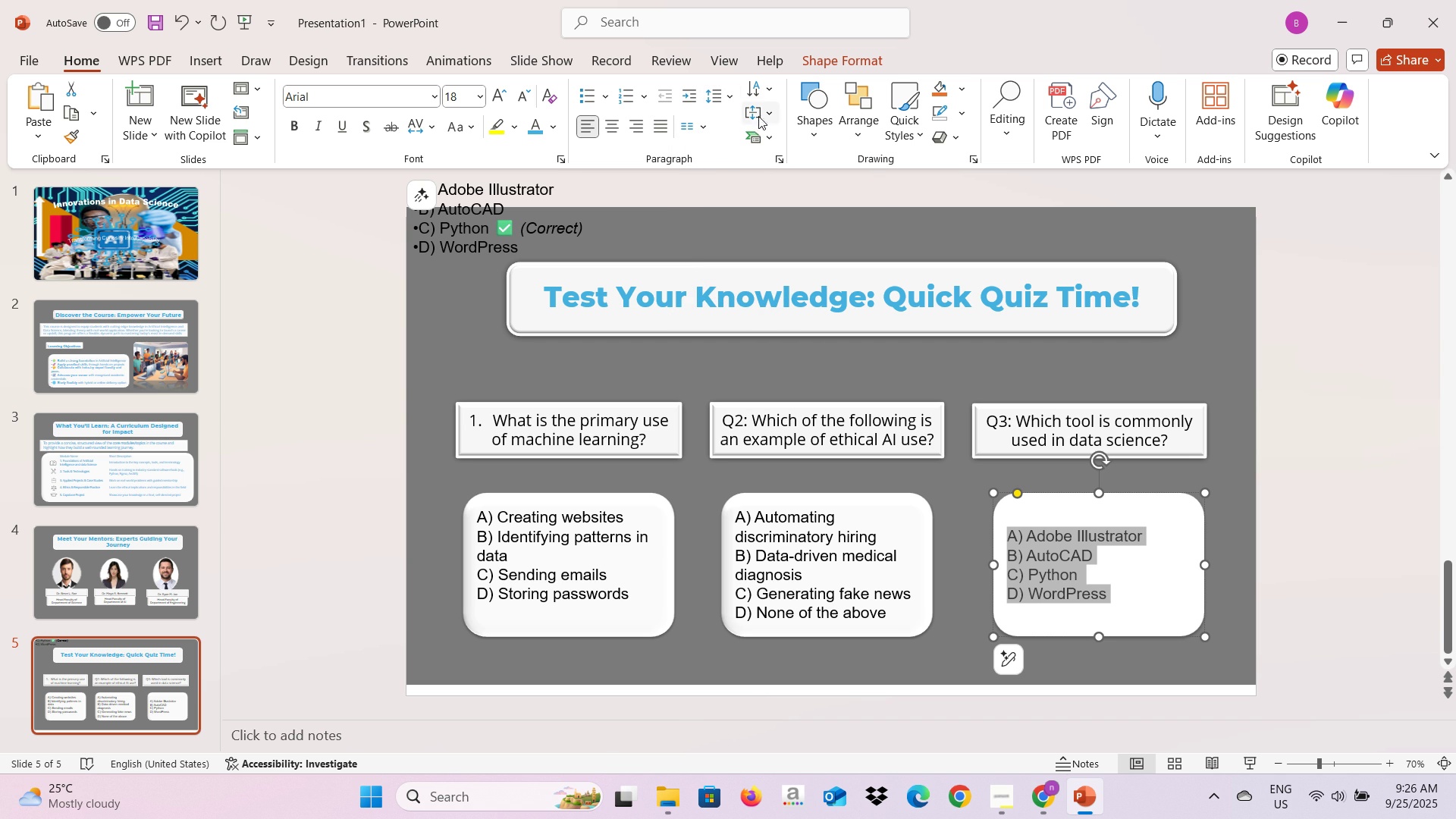 
left_click([767, 89])
 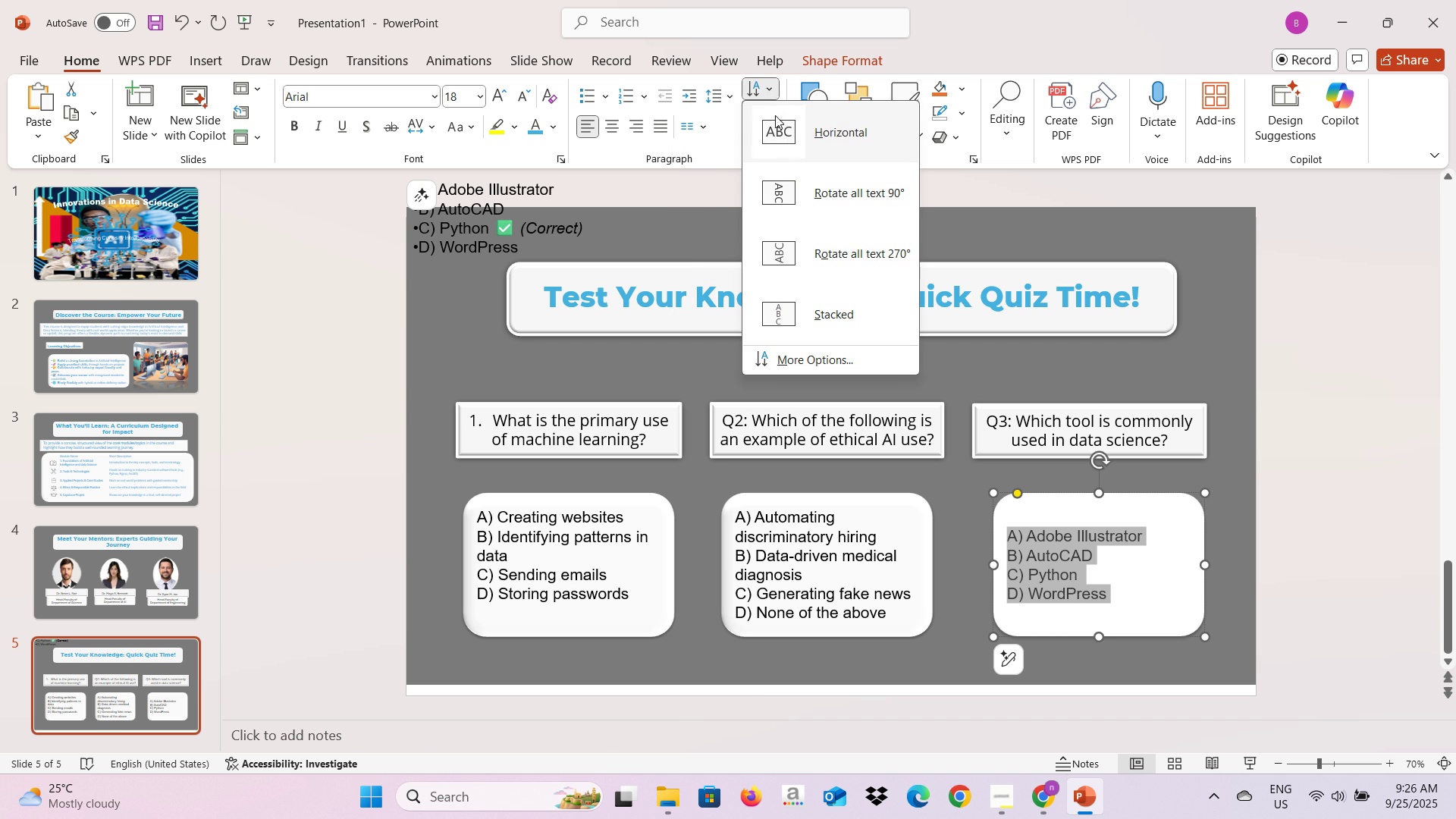 
left_click([767, 90])
 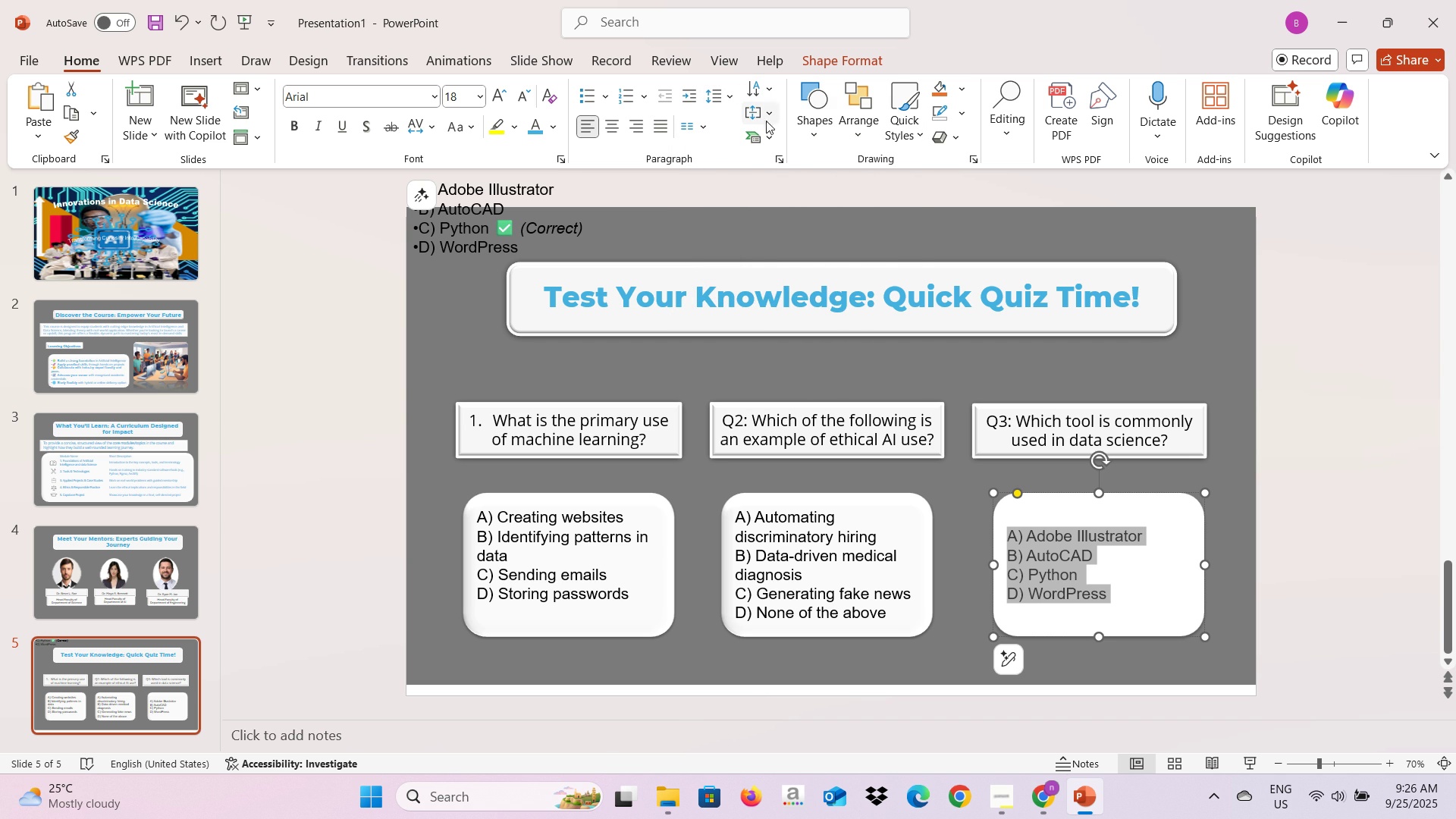 
mouse_move([766, 137])
 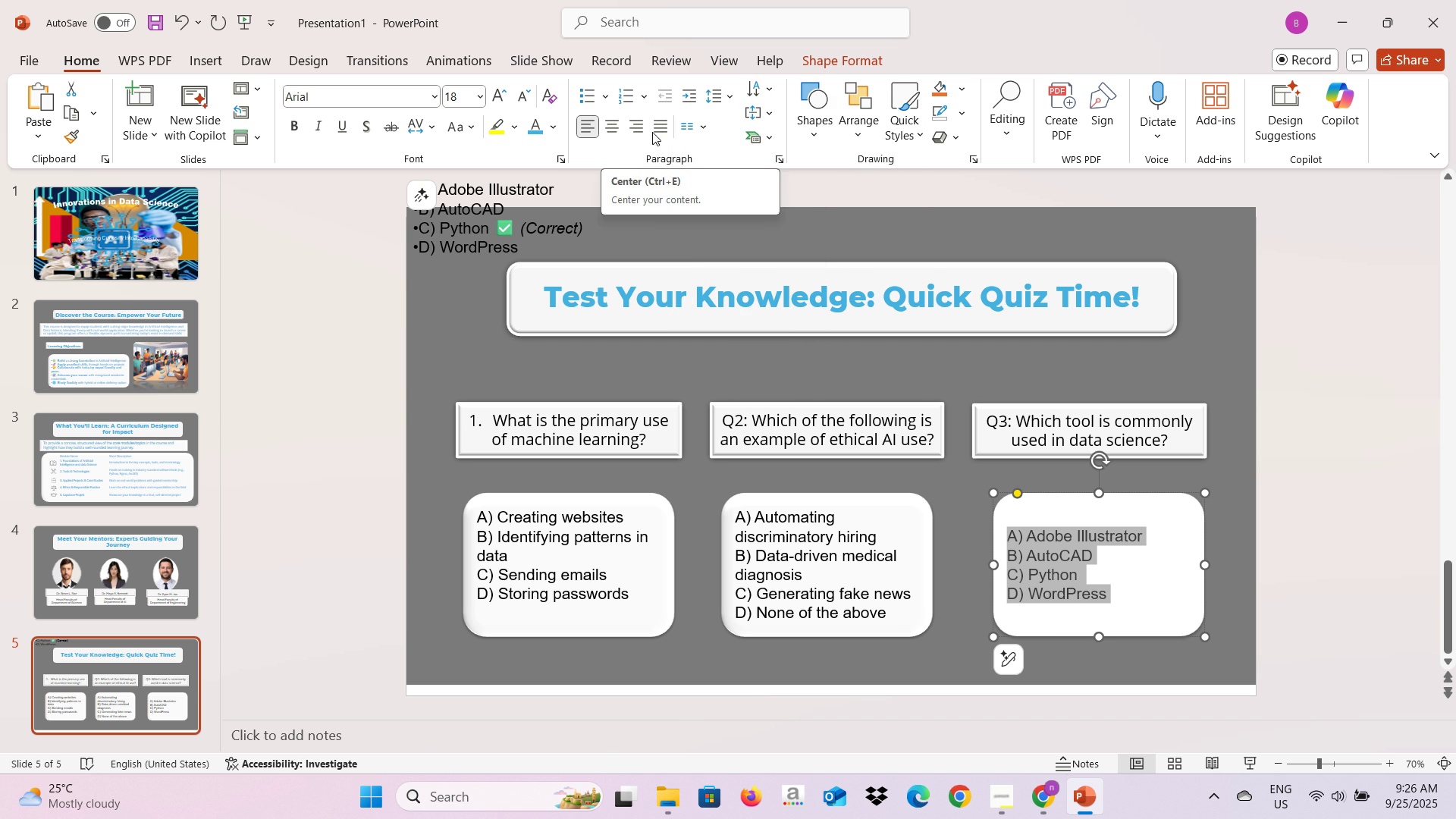 
left_click([698, 134])
 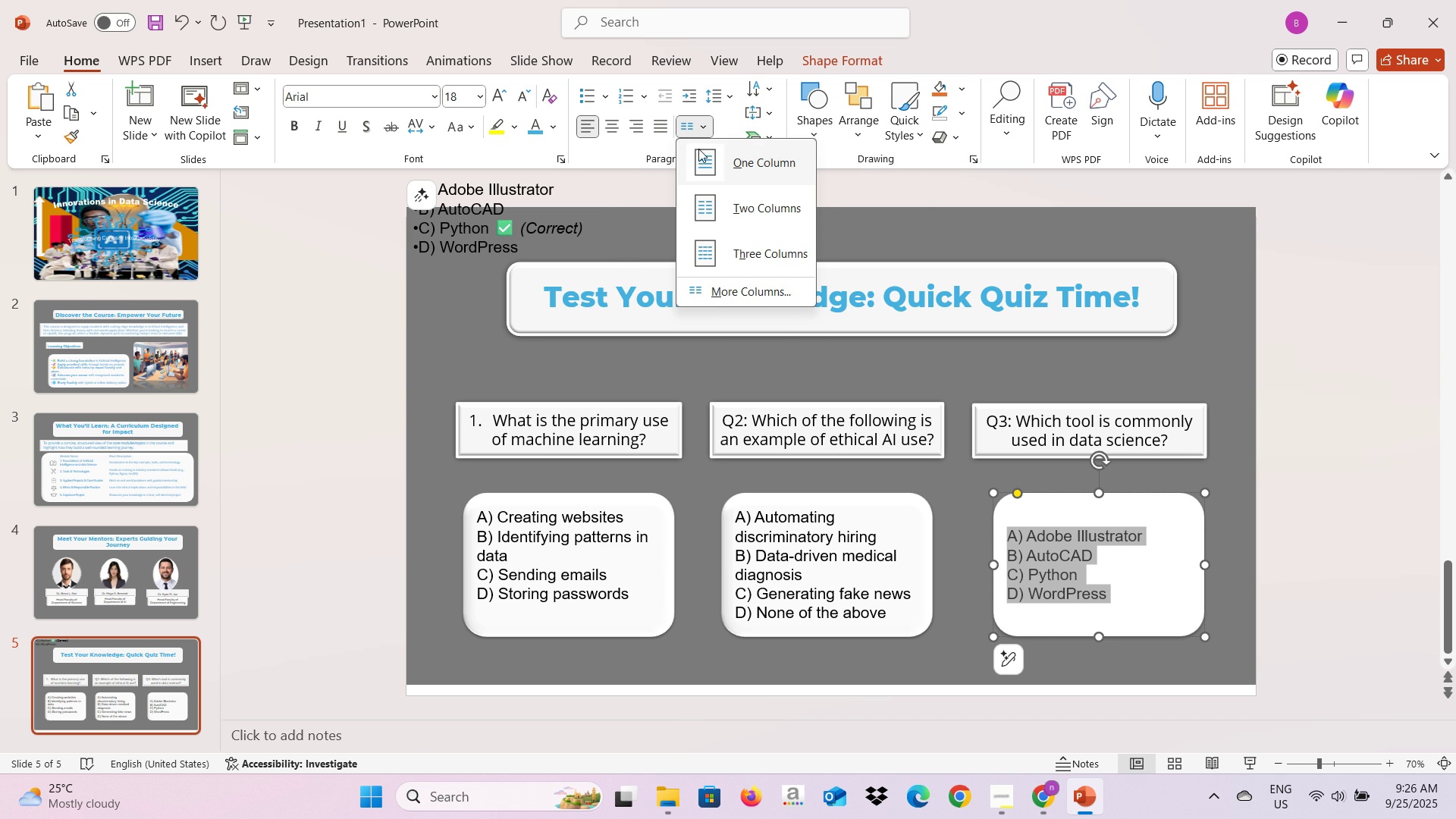 
left_click([701, 125])
 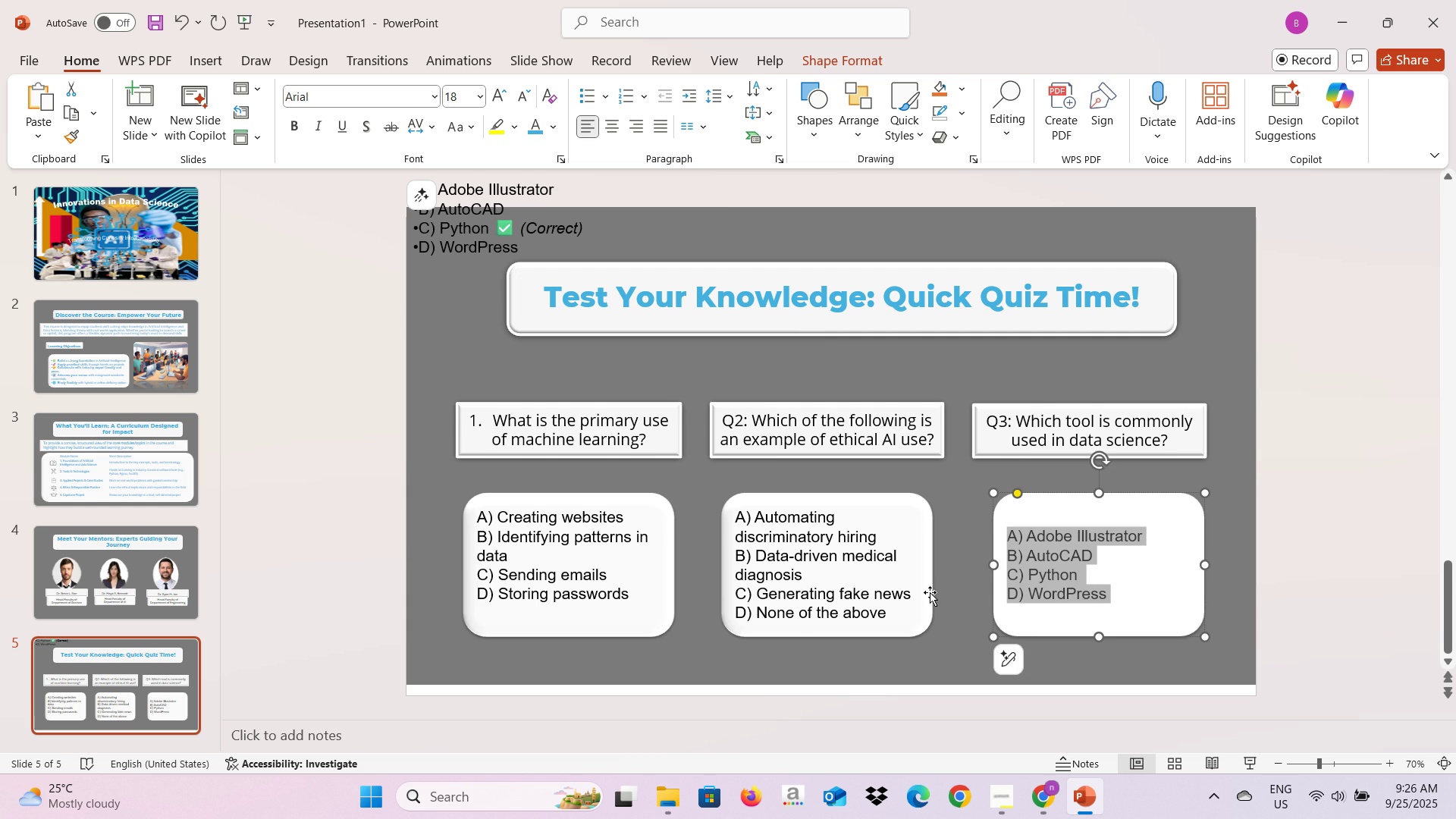 
left_click([947, 601])
 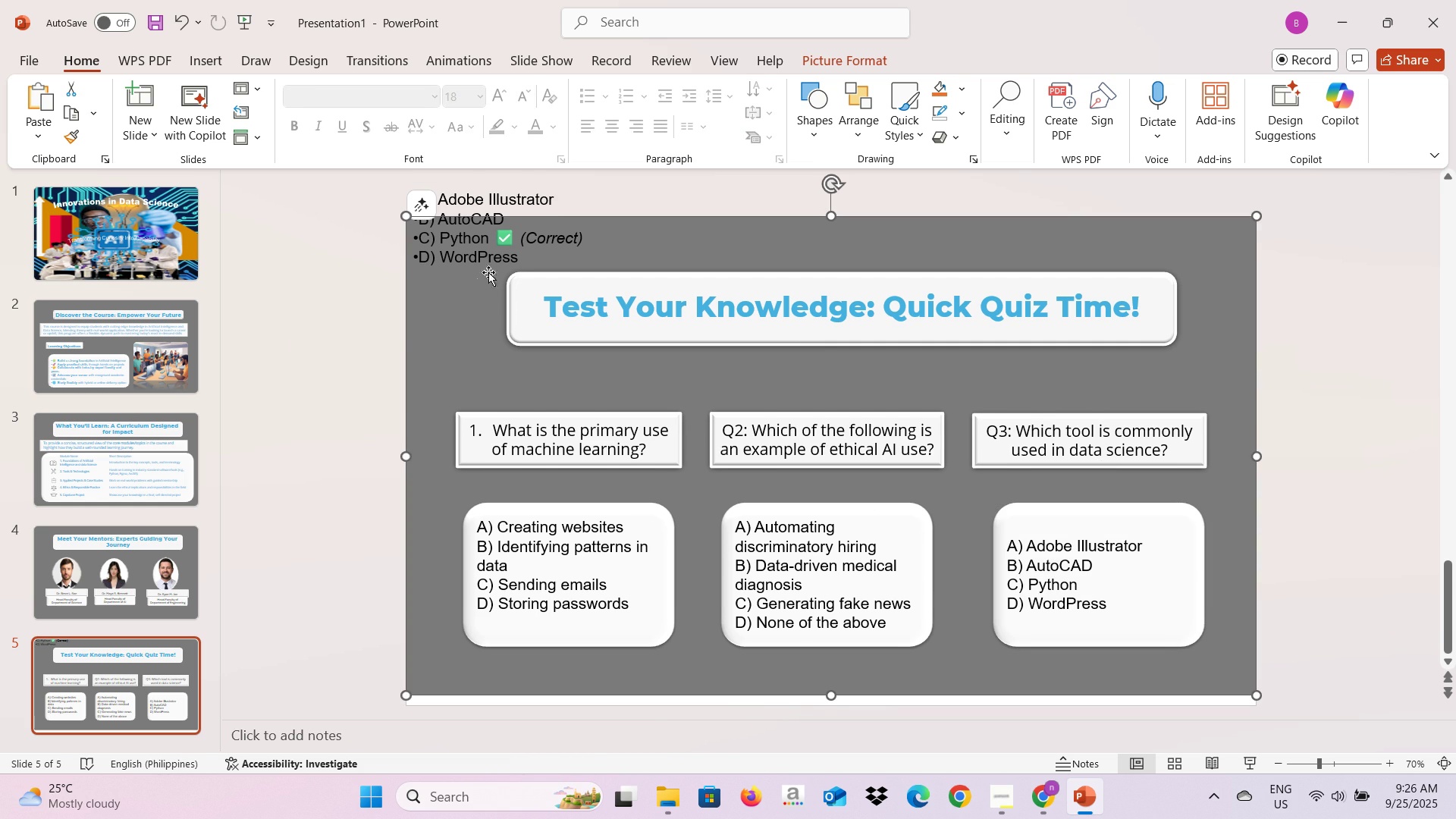 
left_click([494, 258])
 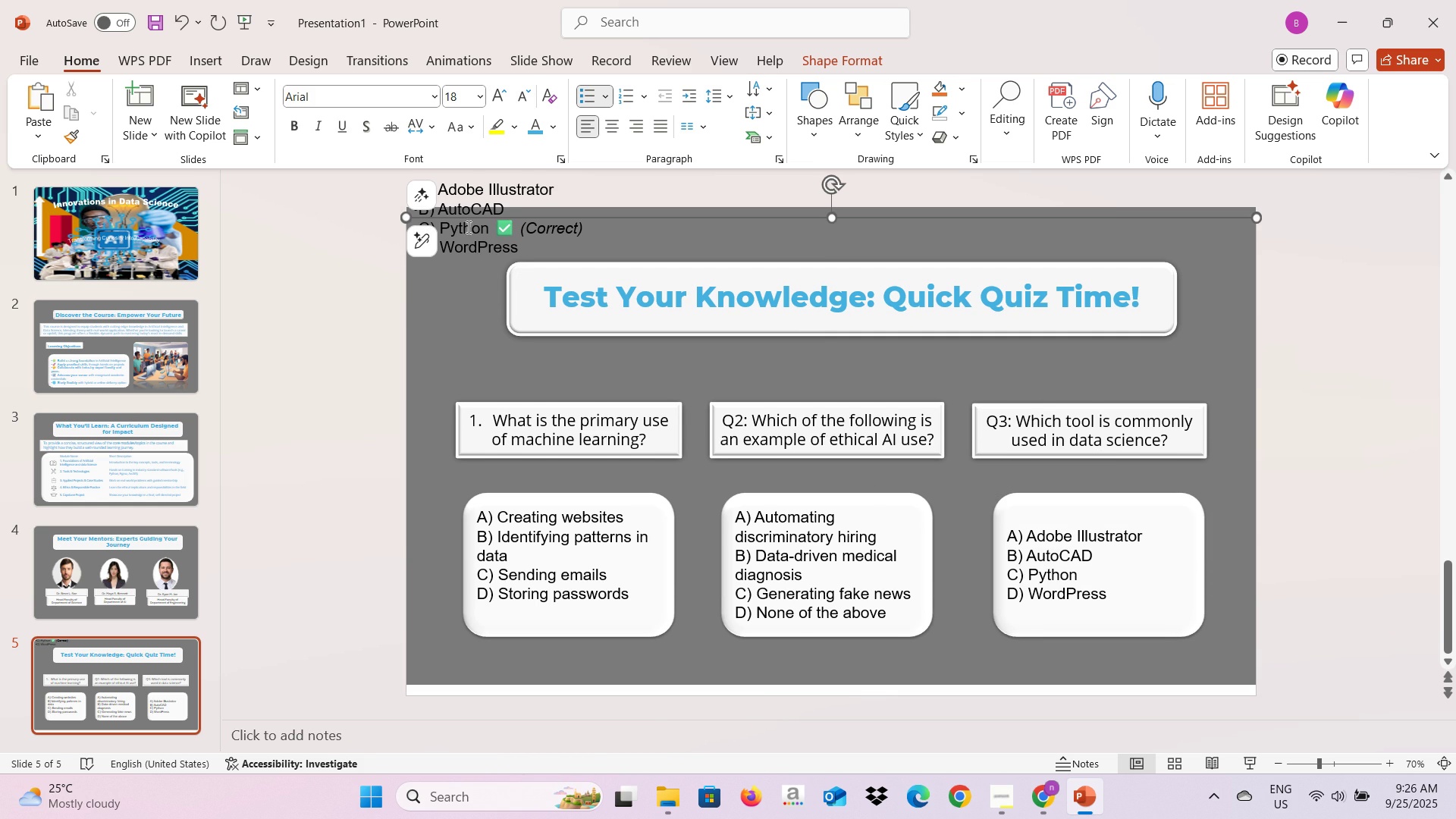 
left_click([467, 227])